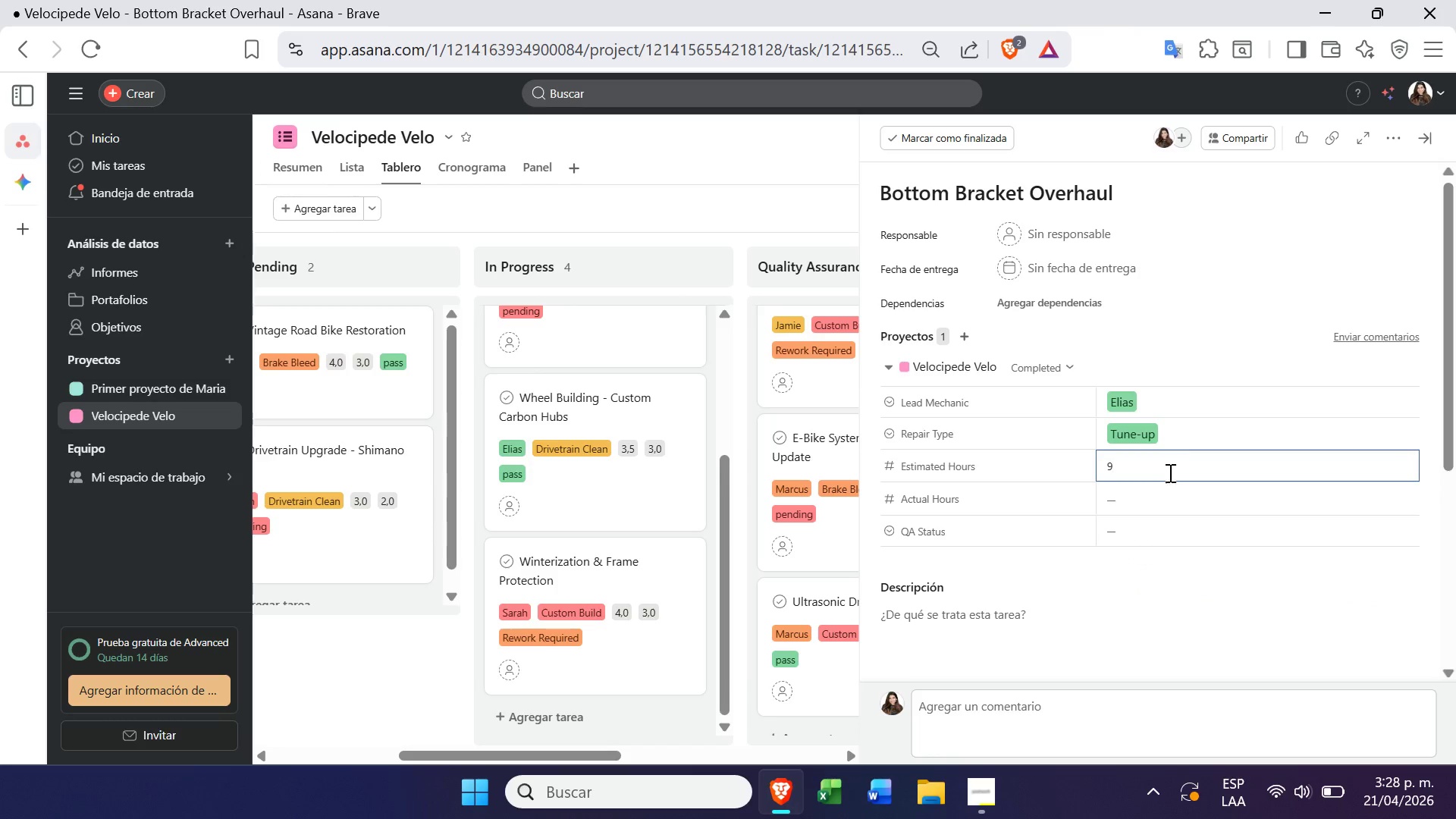 
left_click([1139, 502])
 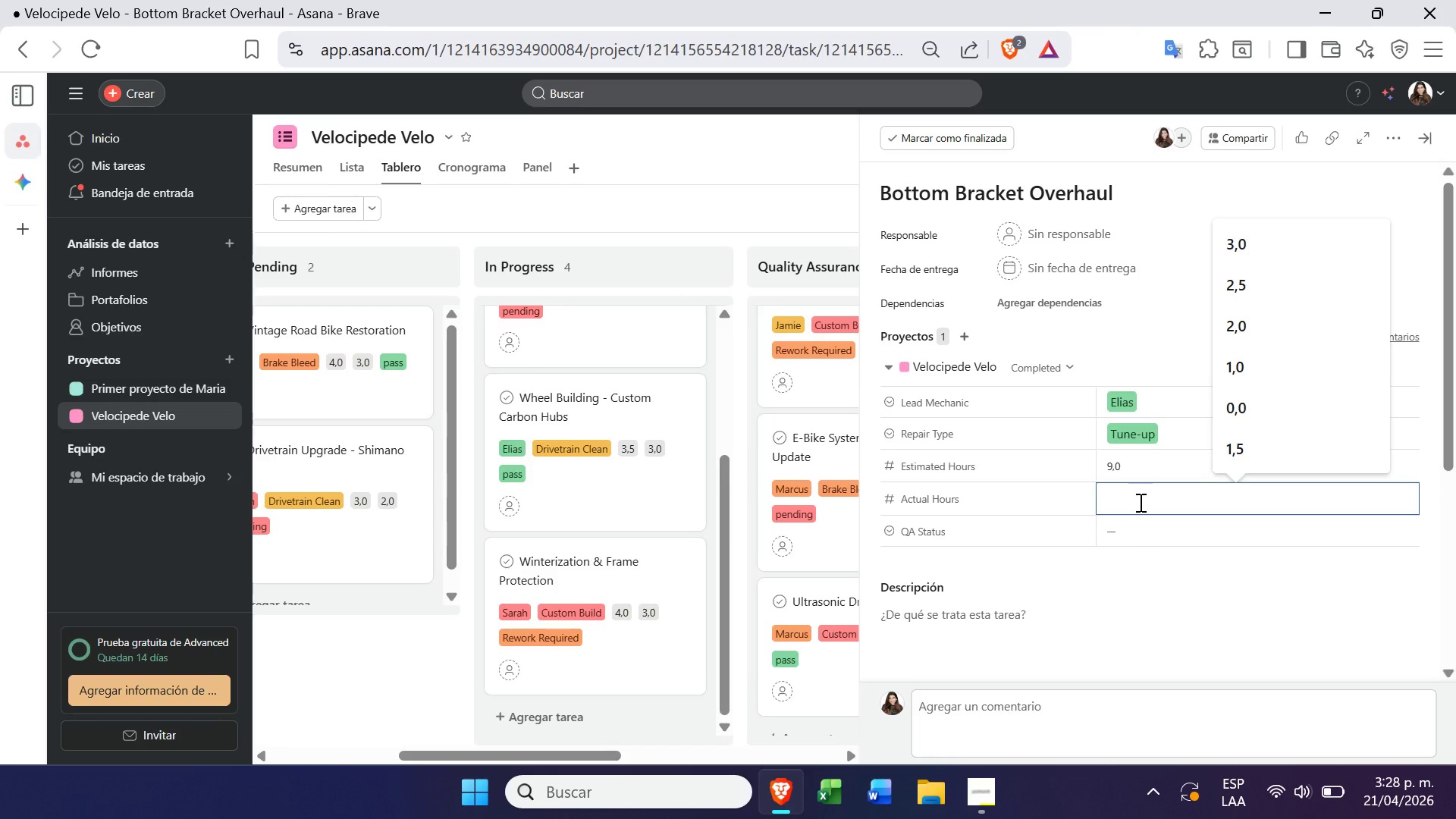 
key(8)
 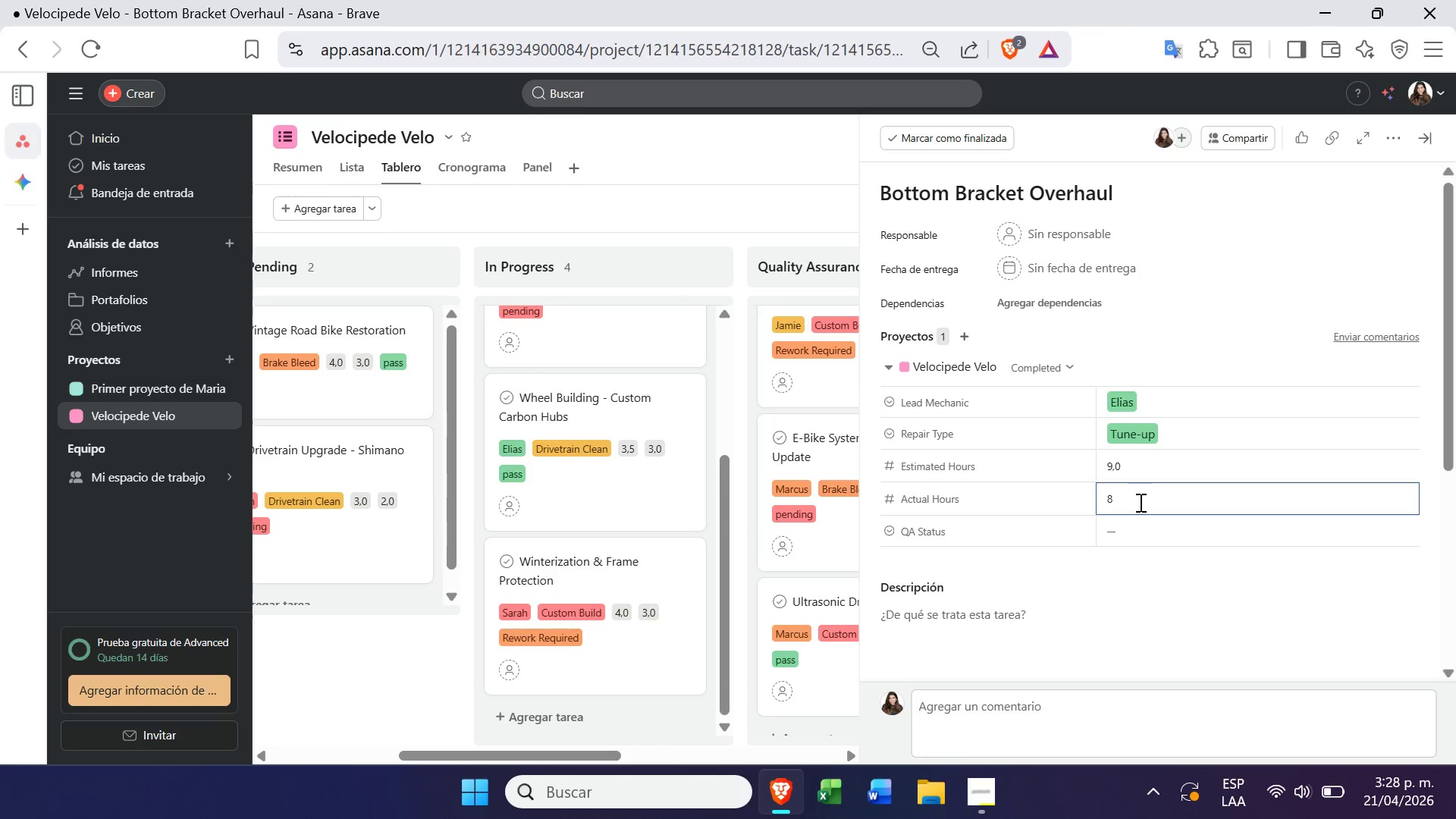 
key(Backspace)
 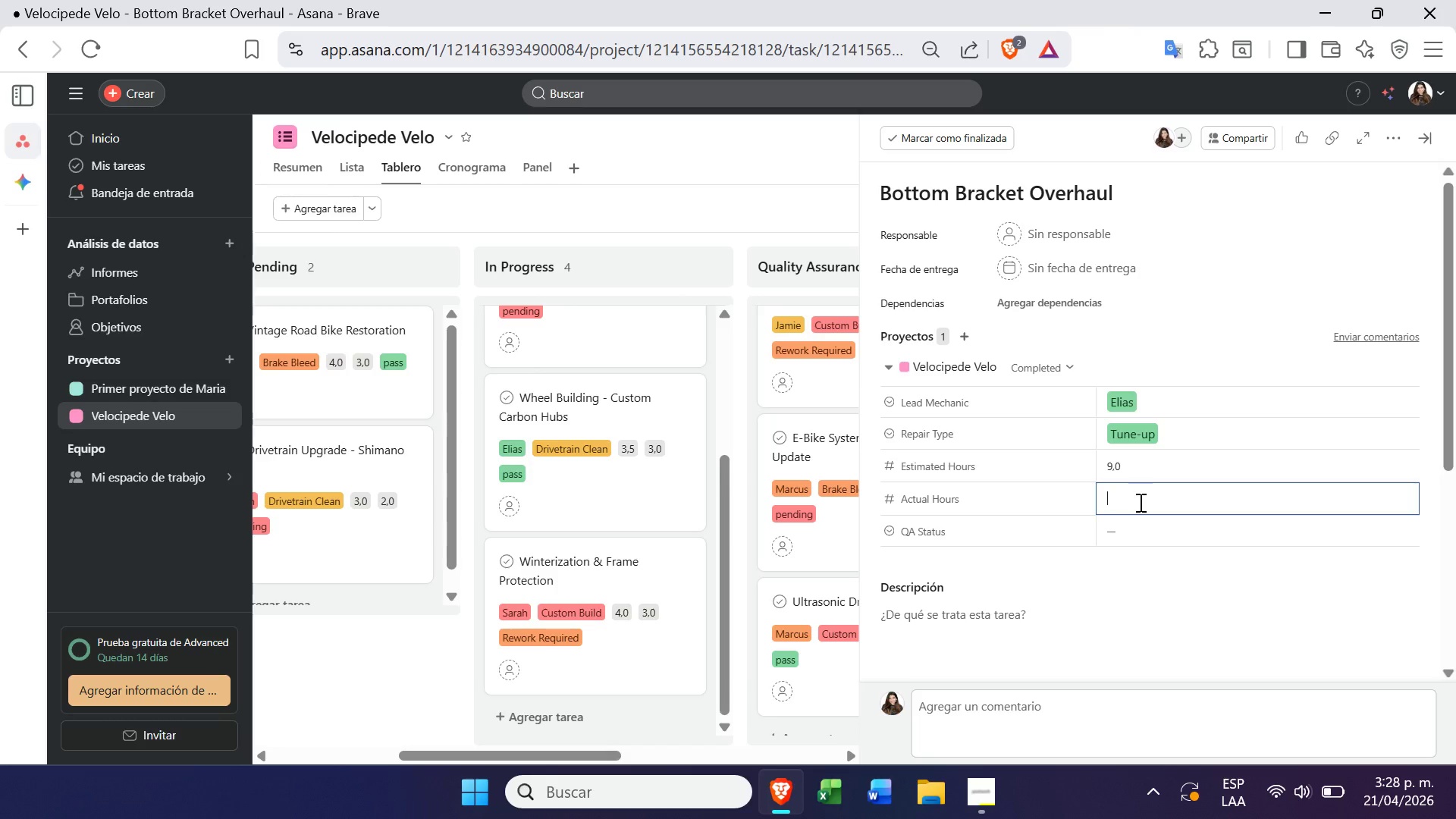 
key(6)
 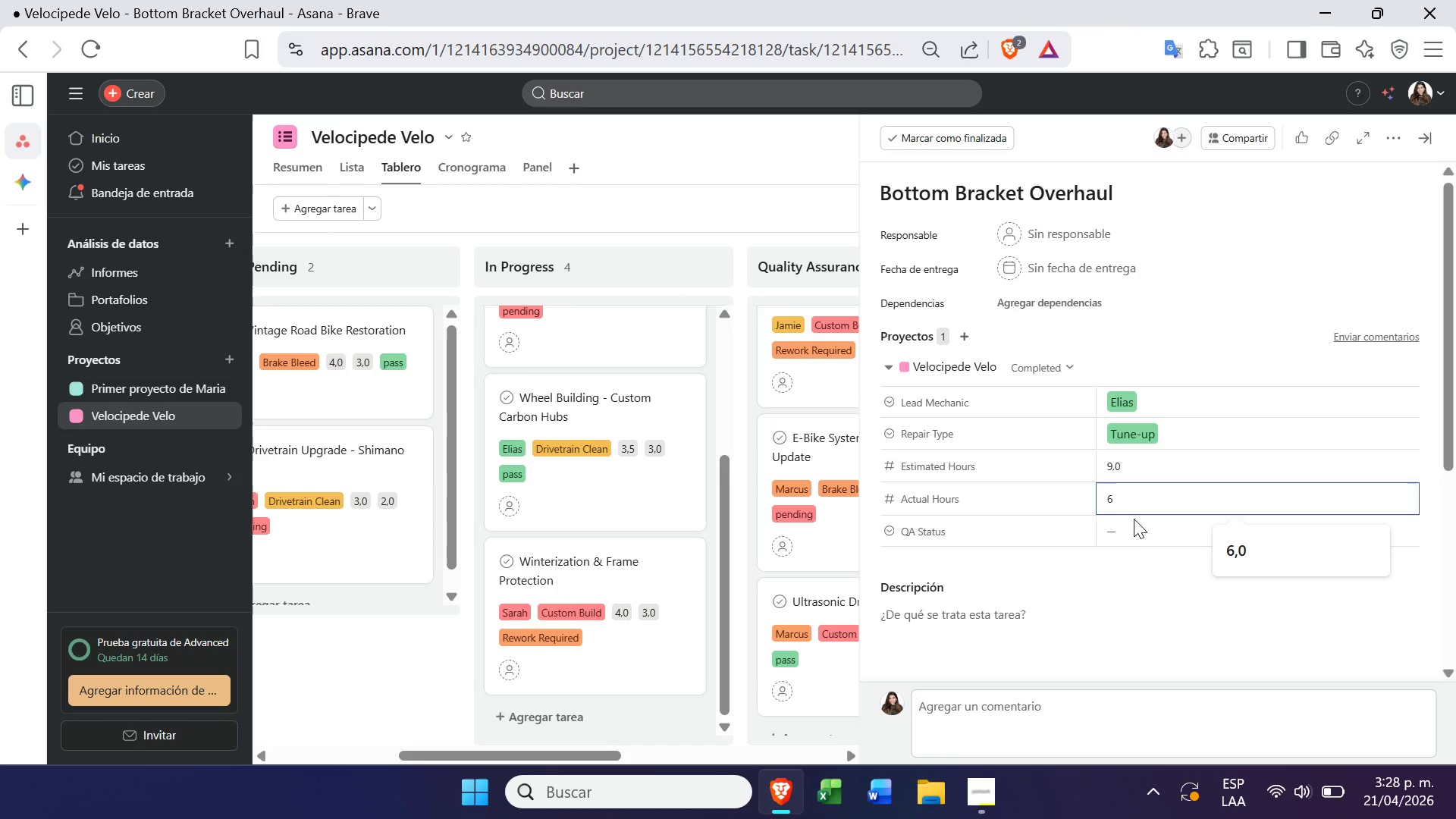 
left_click([1125, 538])
 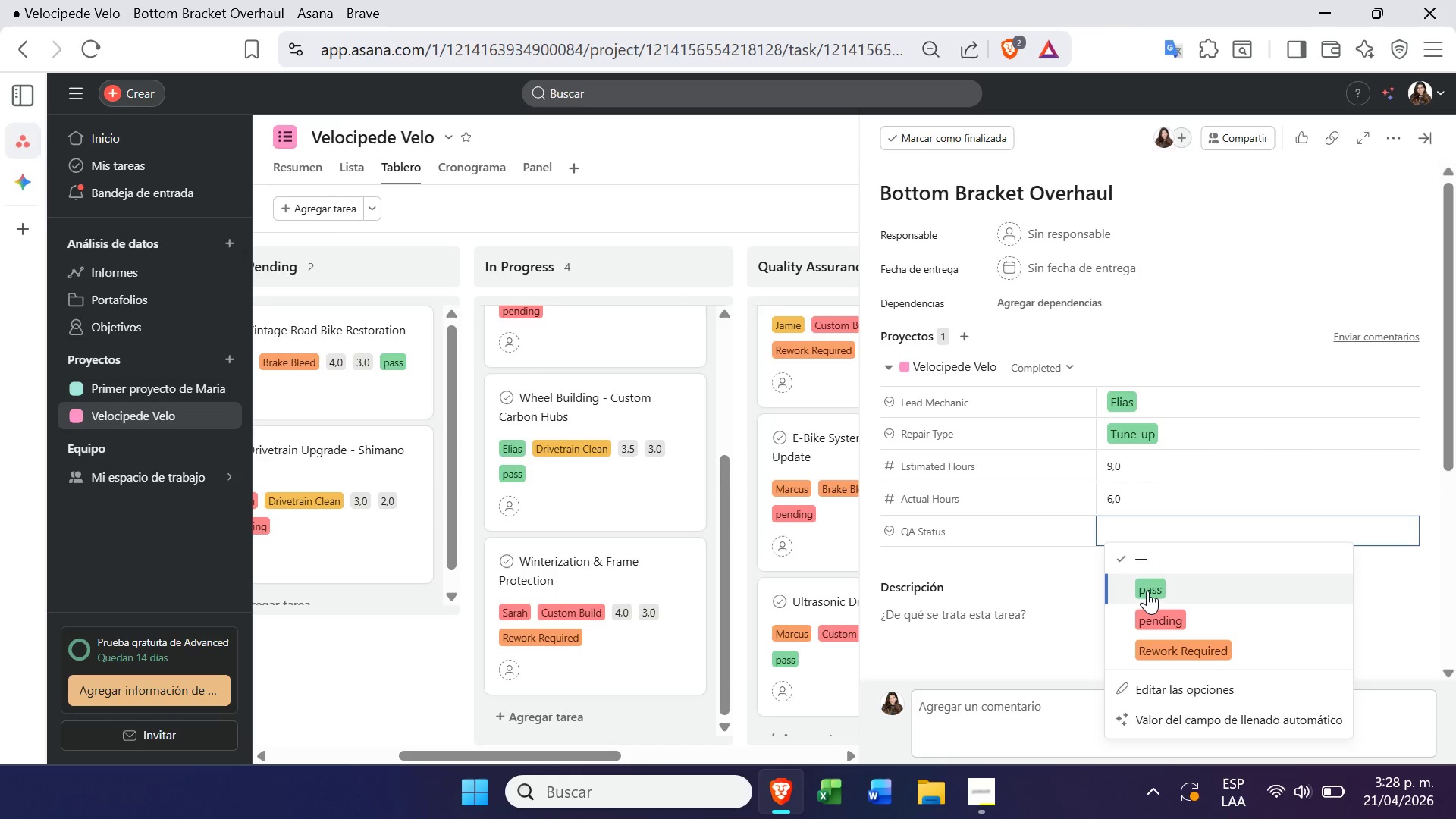 
left_click([1147, 591])
 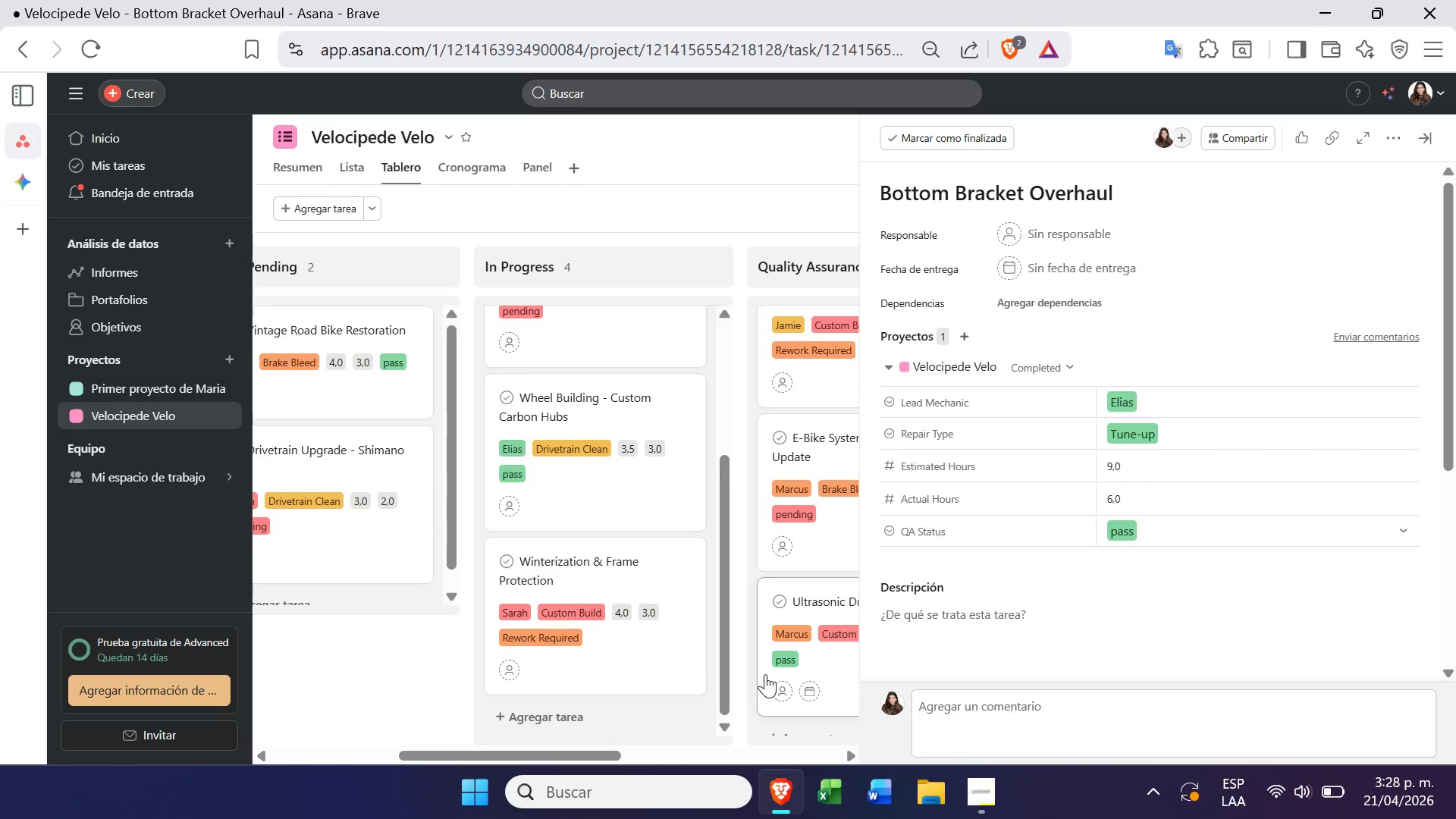 
left_click([749, 673])
 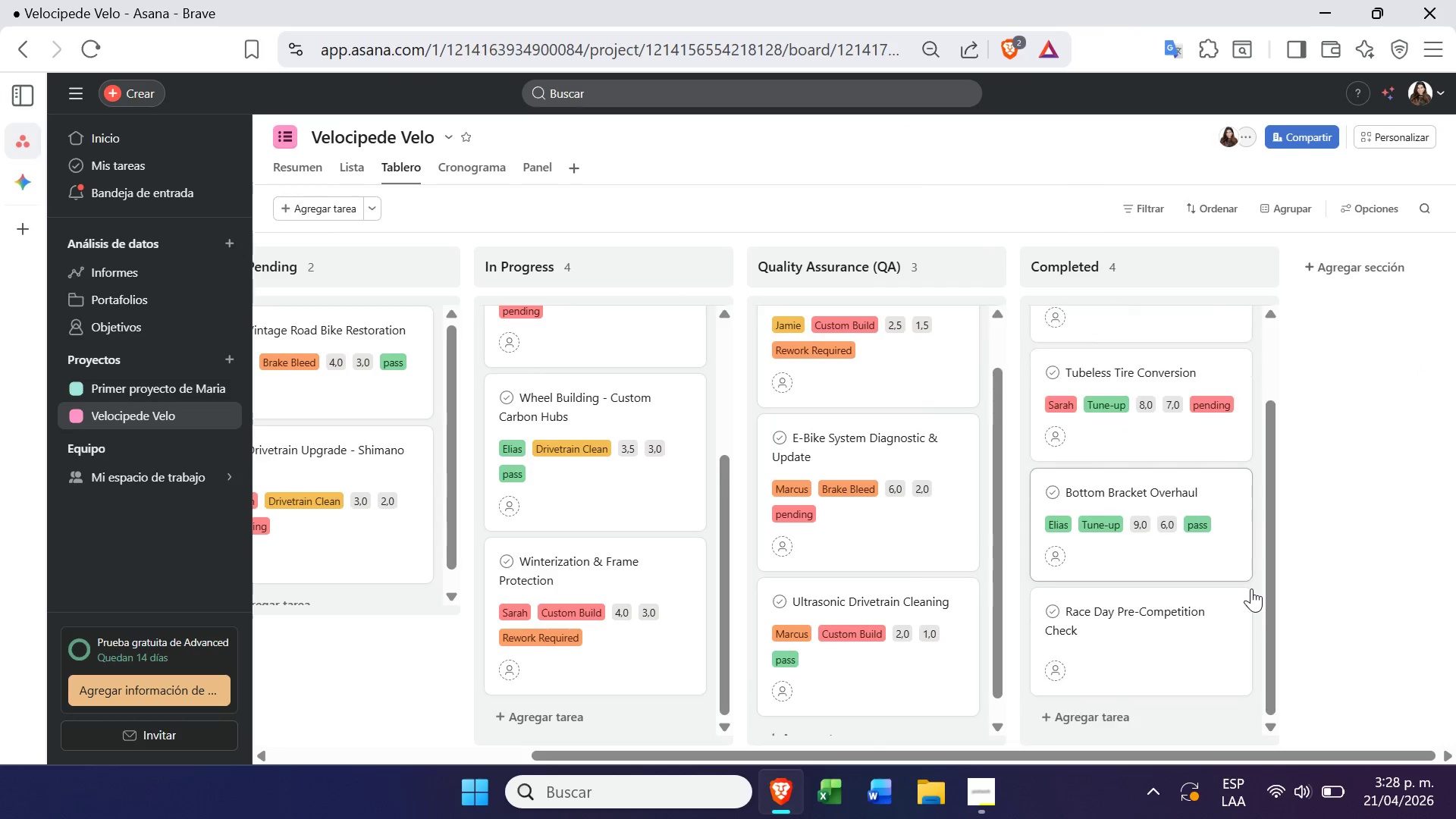 
left_click([1129, 639])
 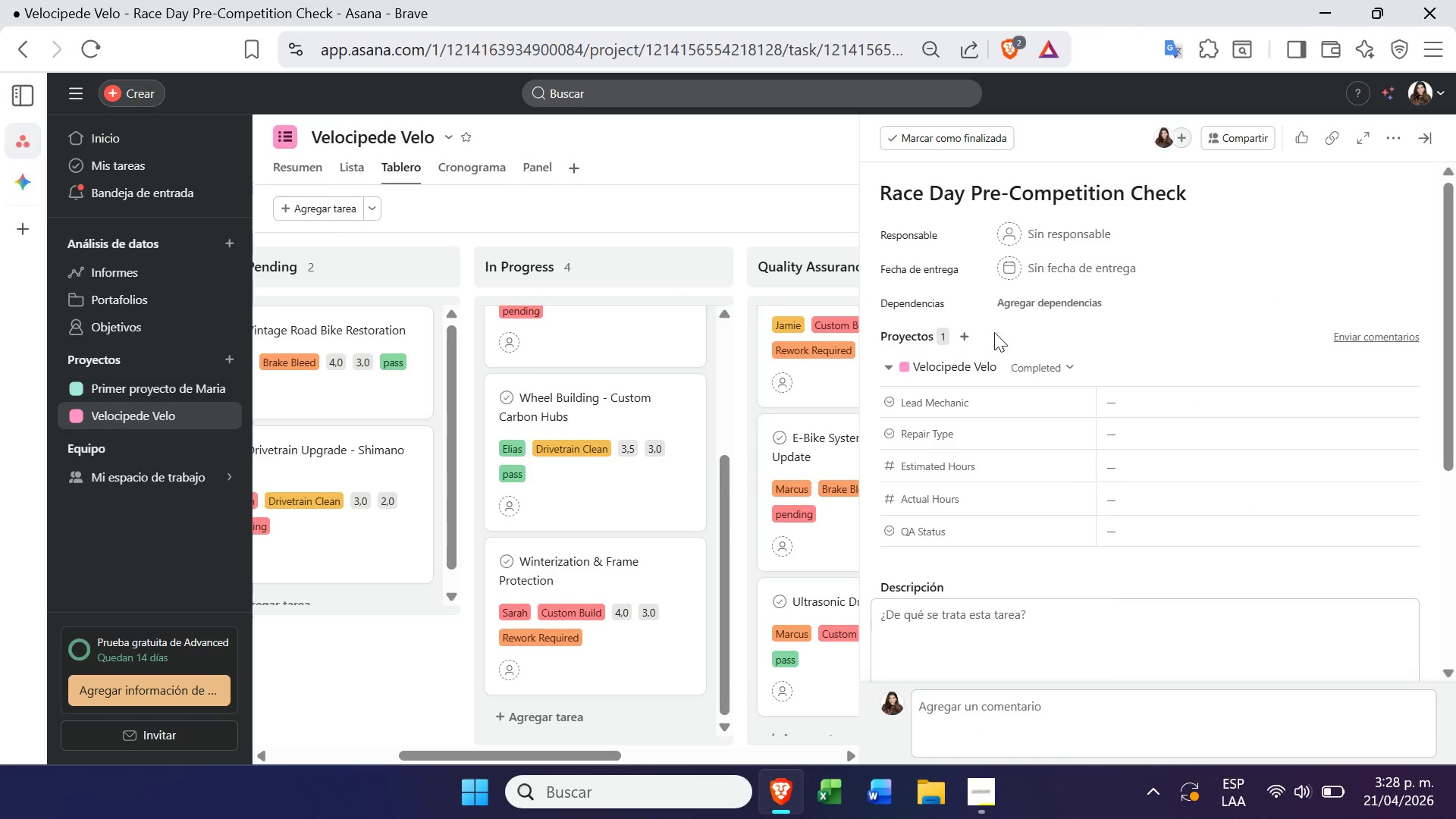 
left_click([1192, 400])
 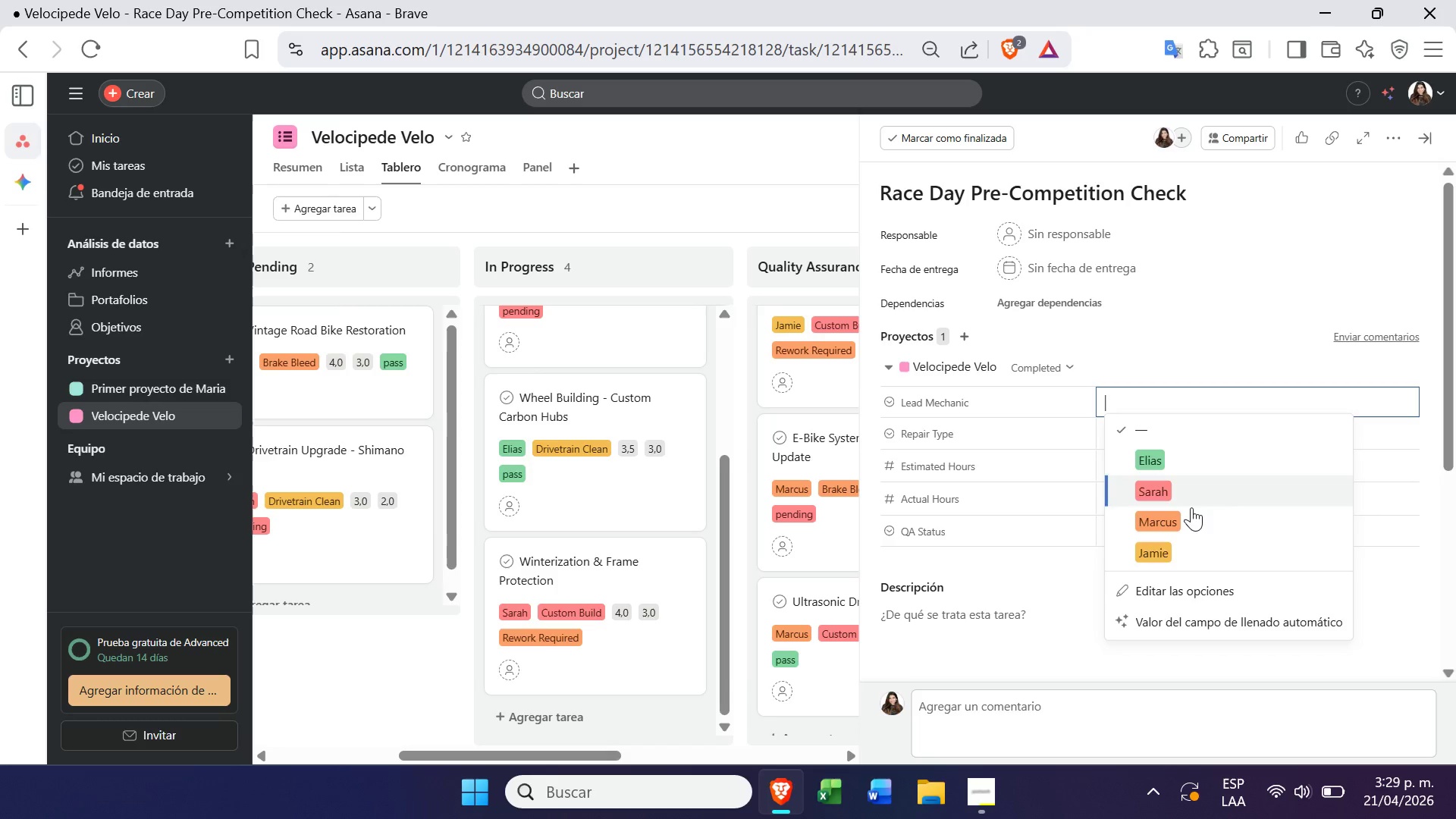 
left_click([1186, 519])
 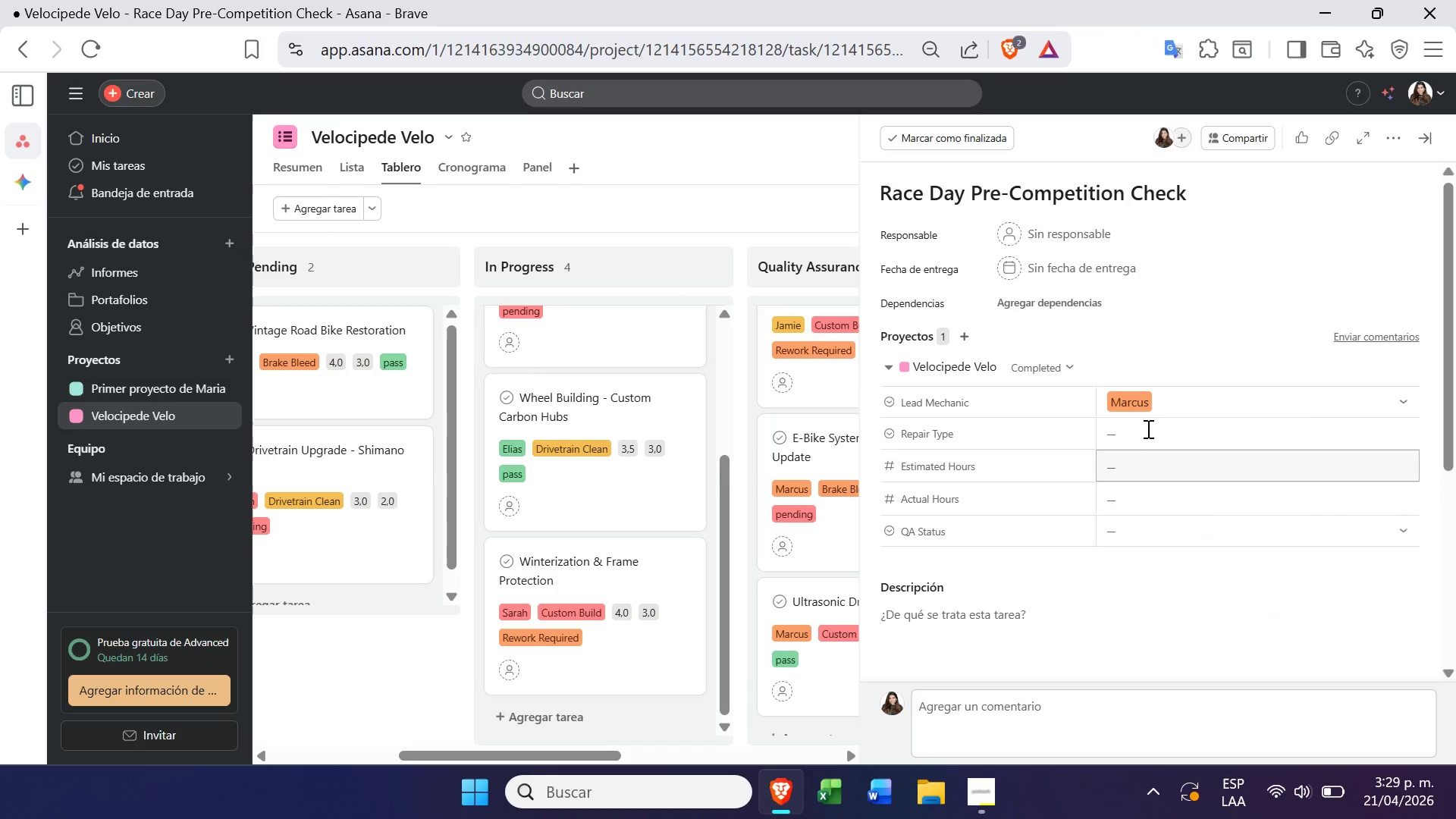 
left_click([1146, 421])
 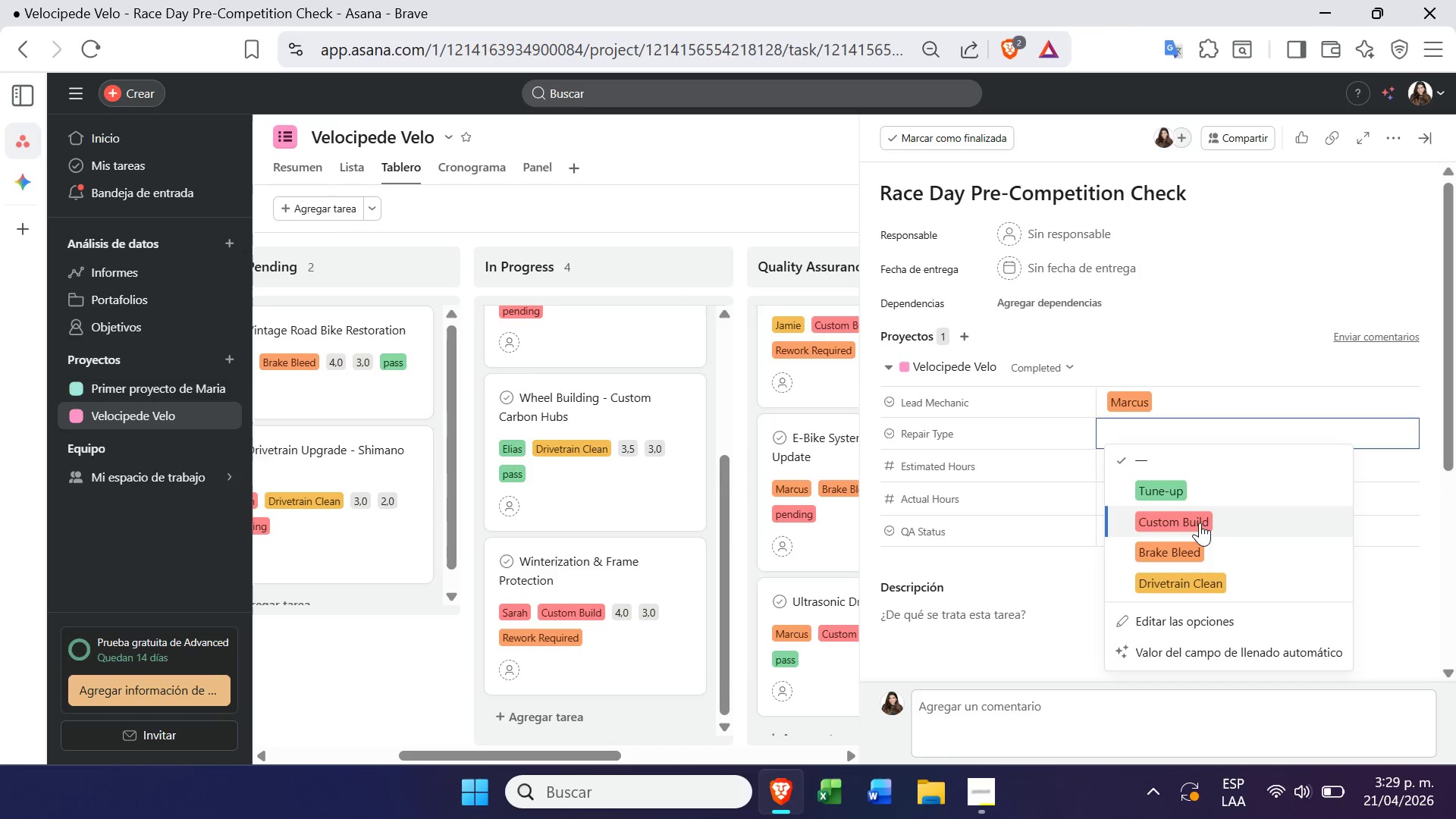 
left_click([1196, 539])
 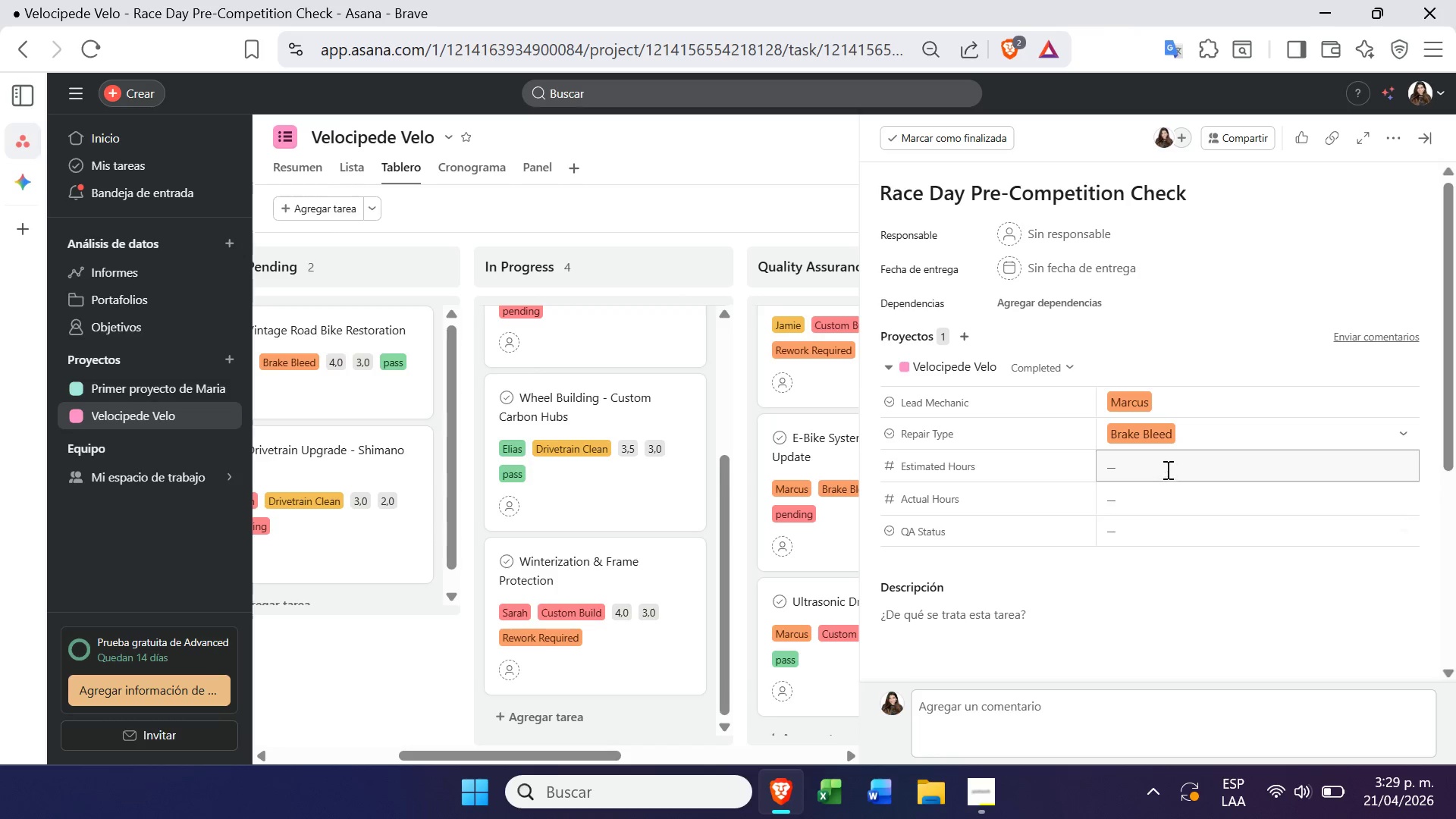 
left_click([1177, 440])
 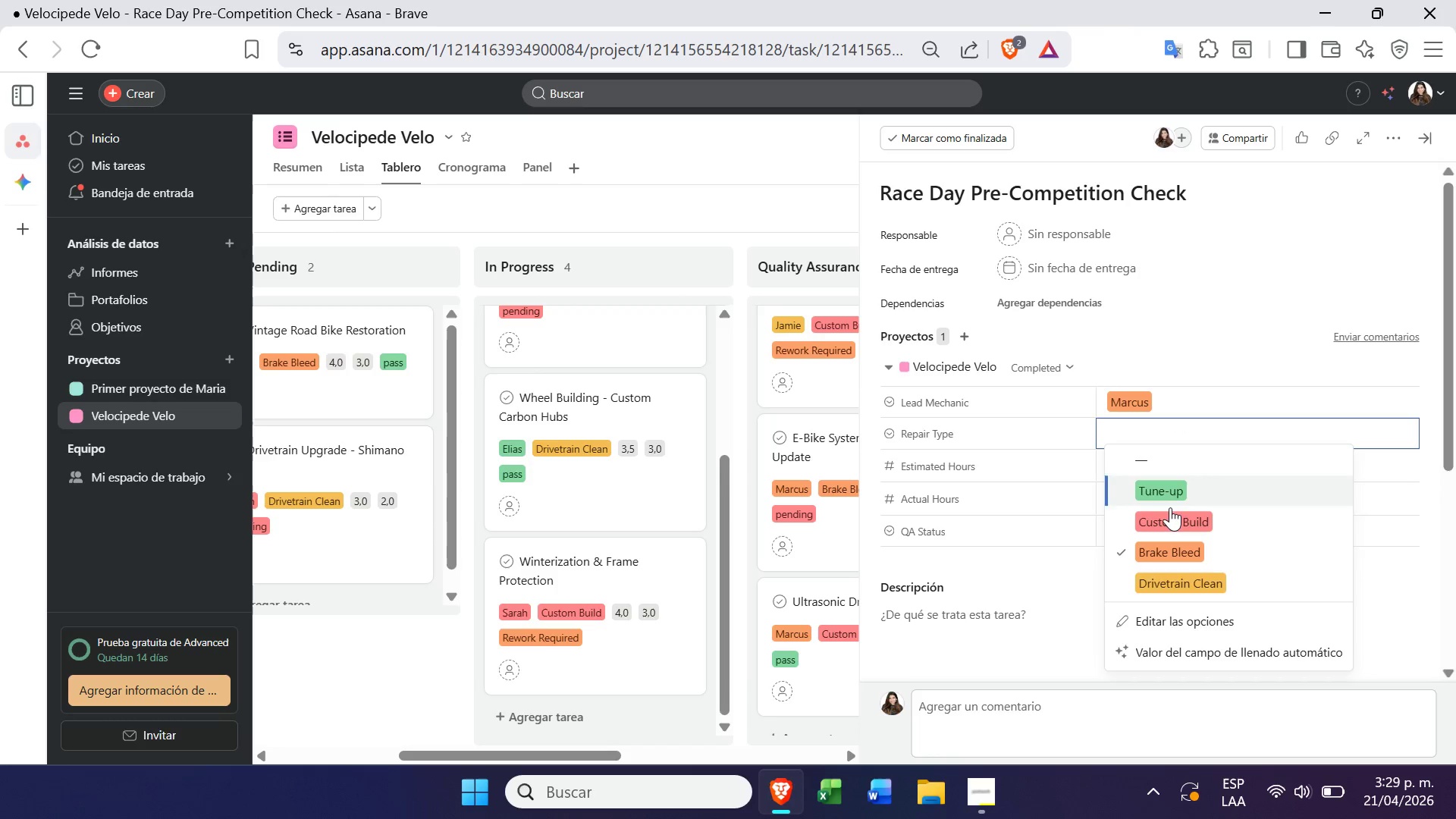 
left_click([1169, 516])
 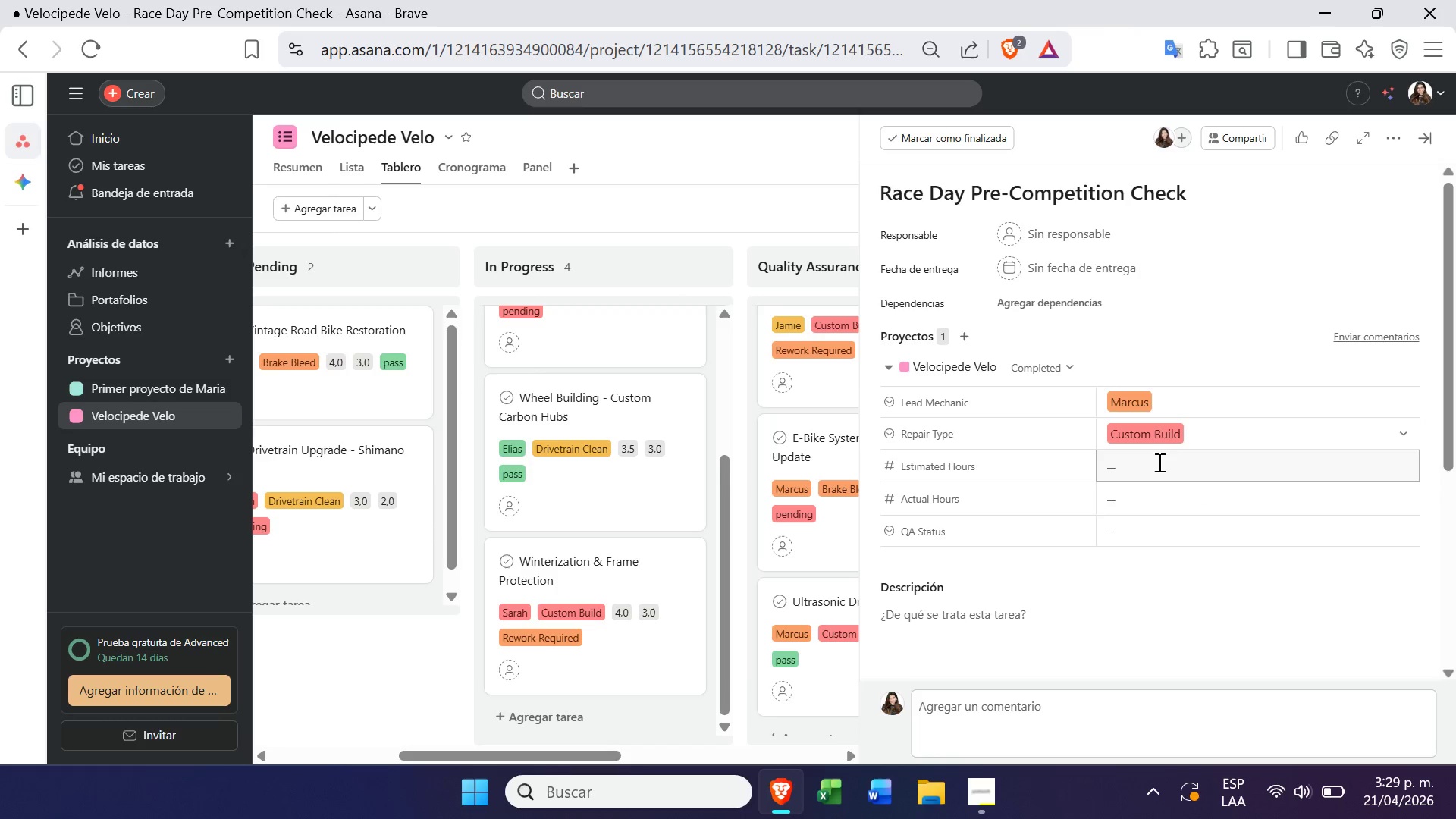 
left_click([1156, 453])
 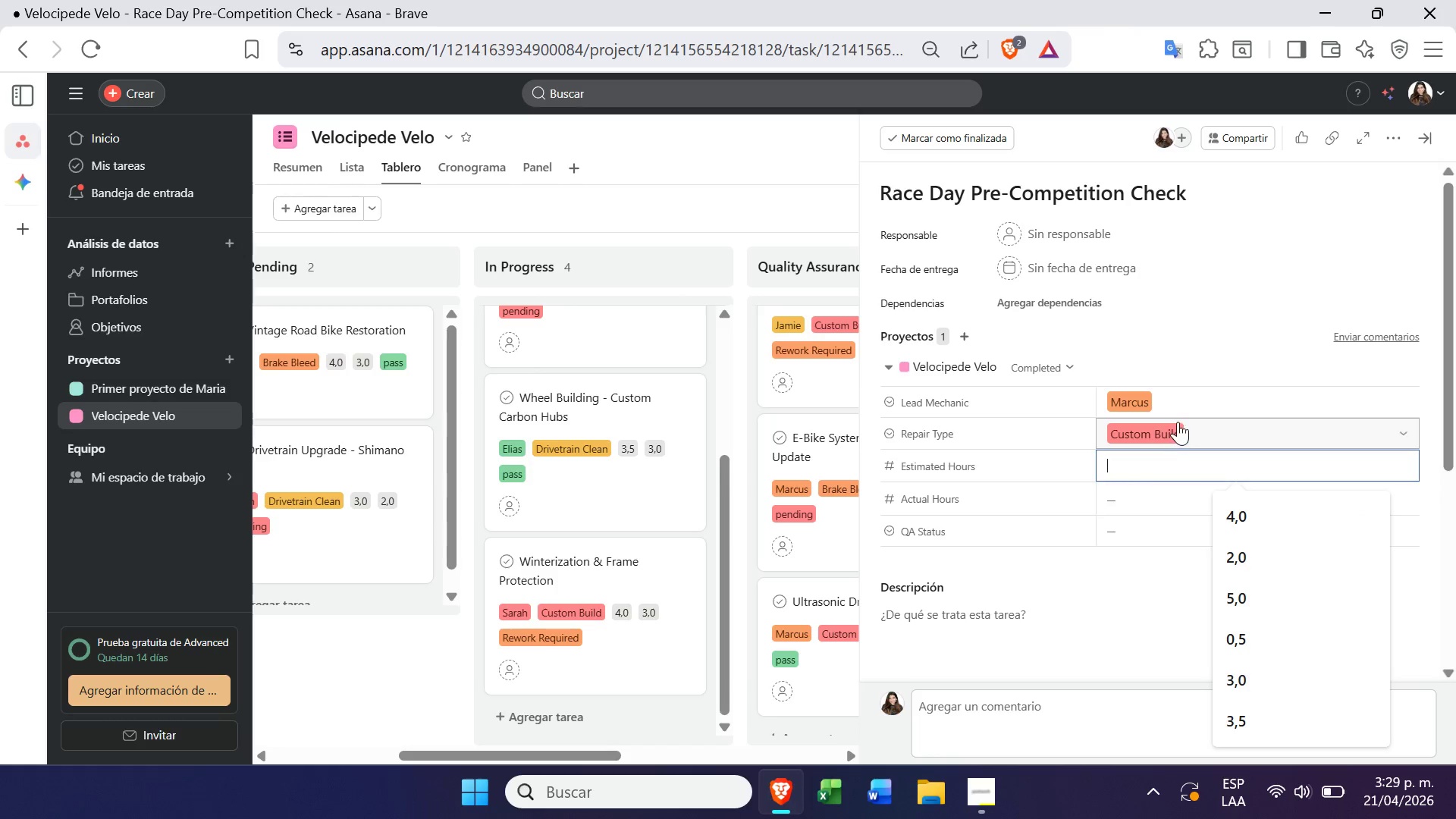 
key(7)
 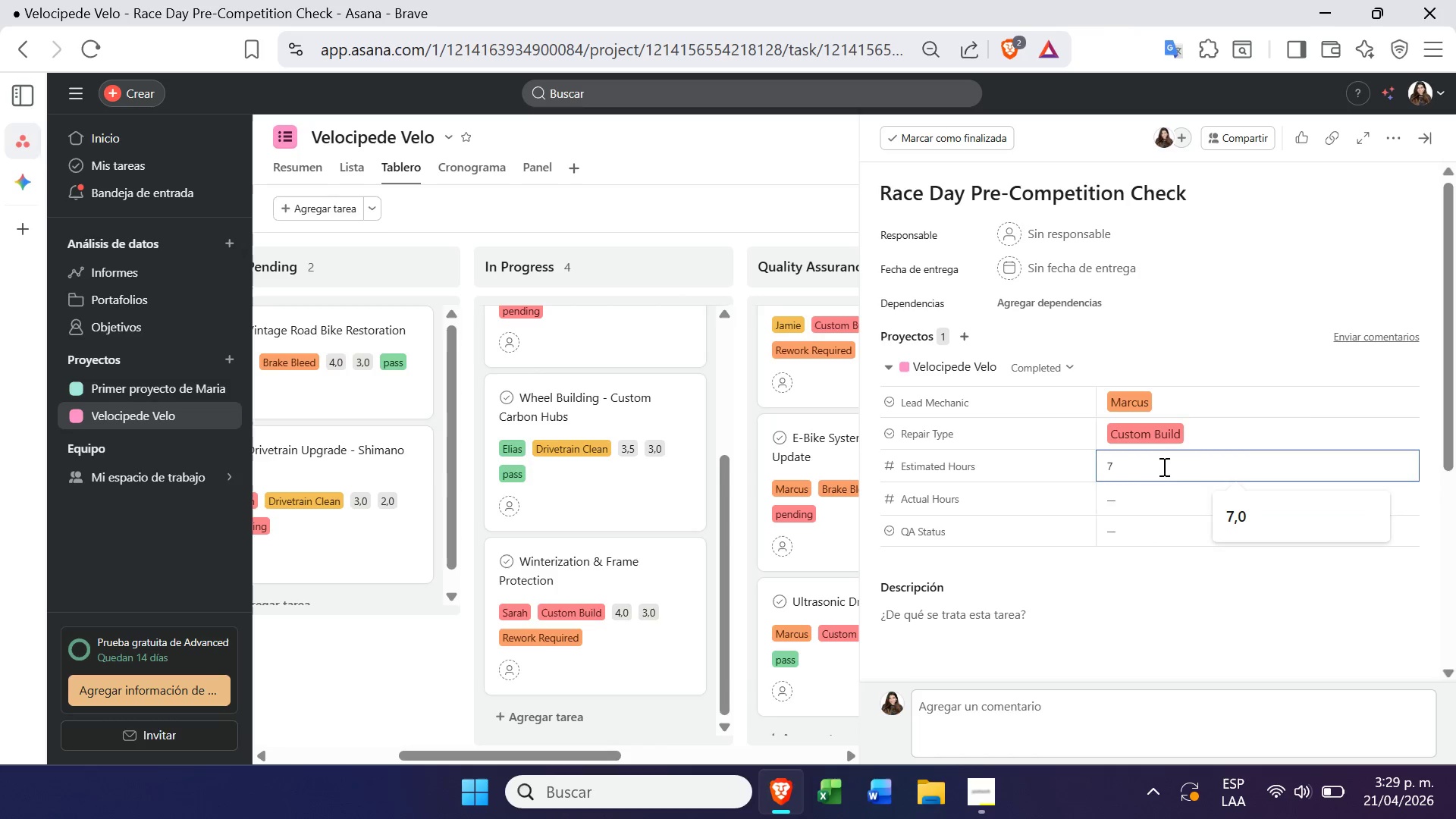 
left_click([1123, 501])
 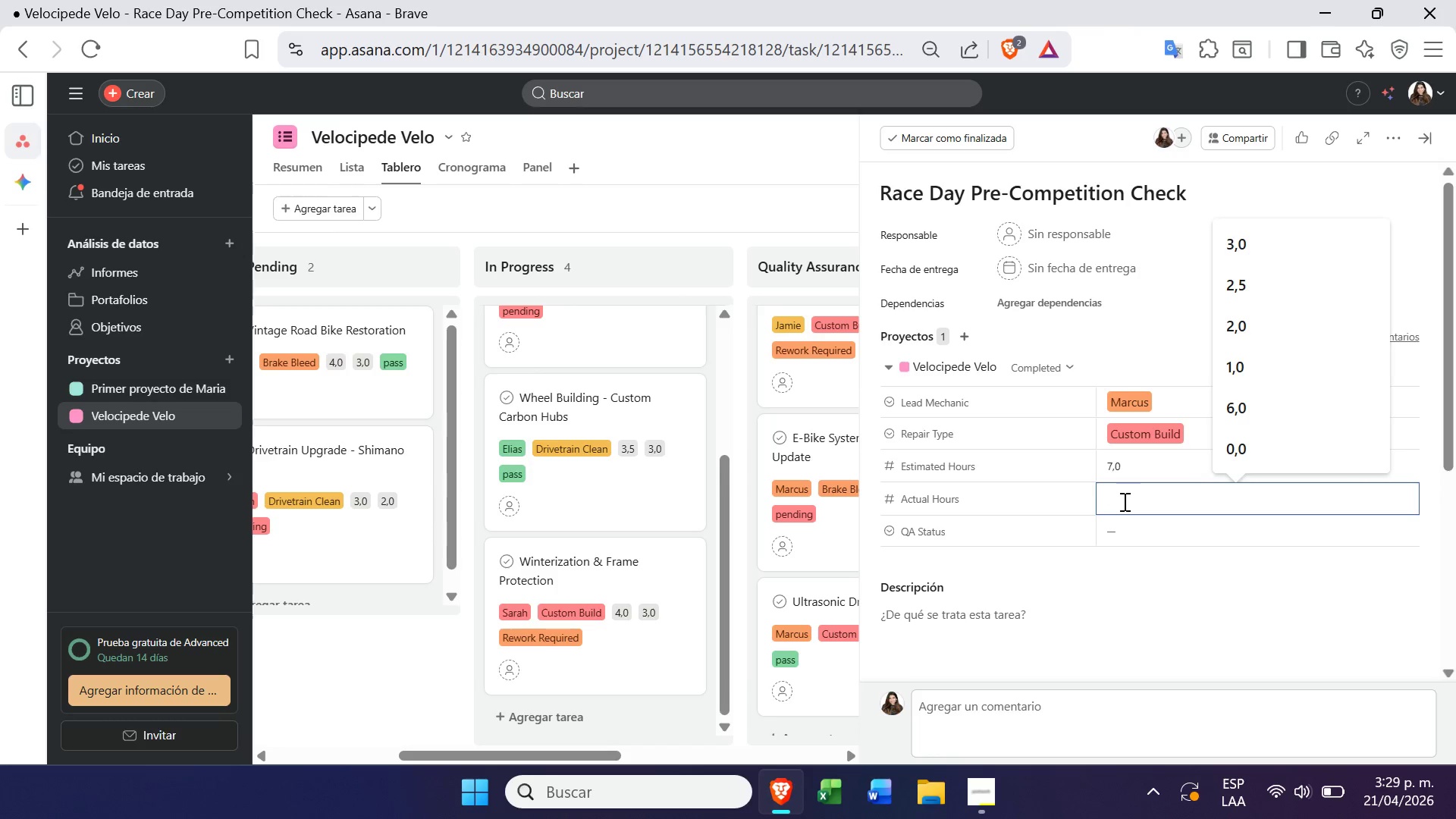 
key(3)
 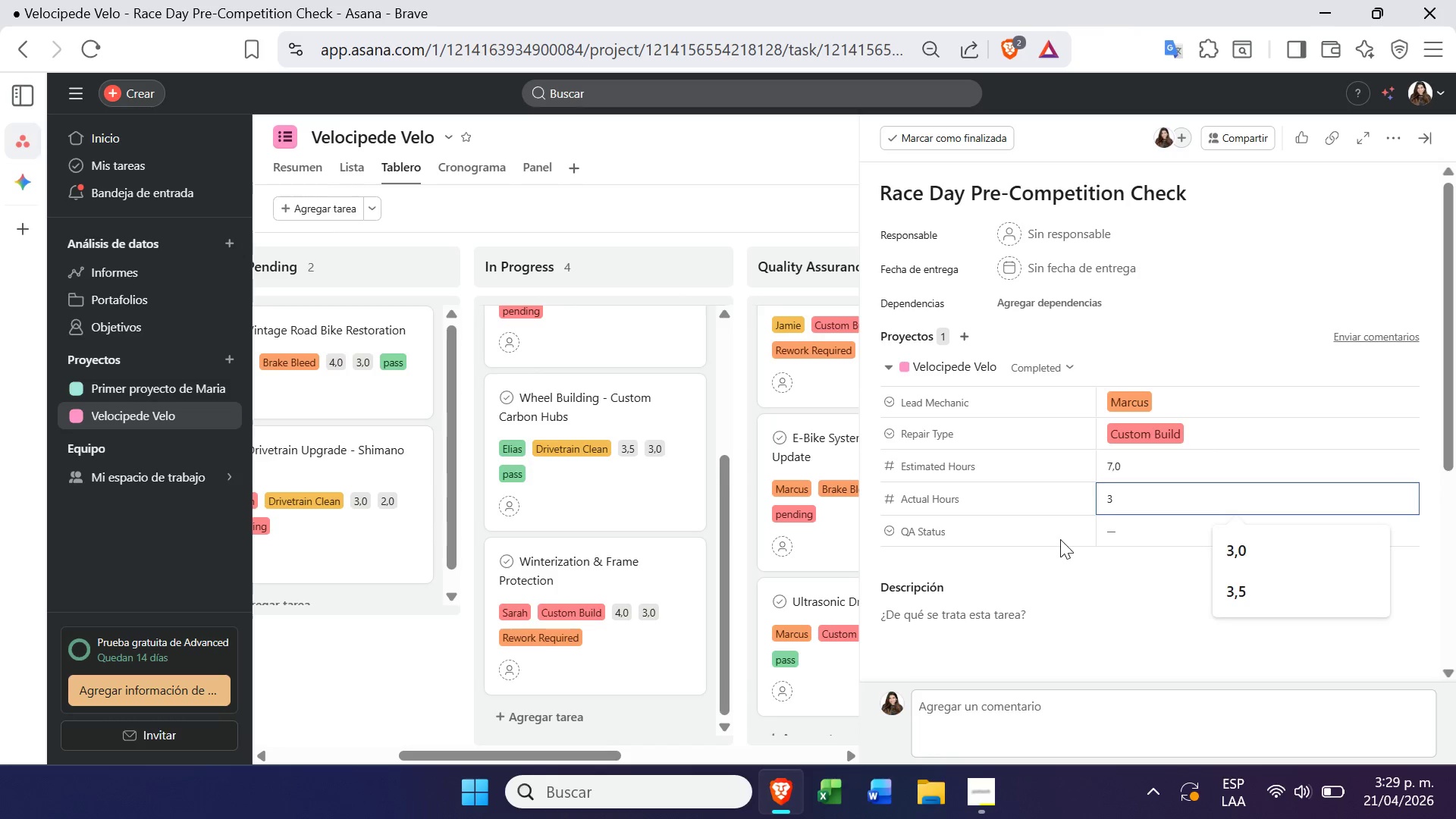 
left_click([1097, 527])
 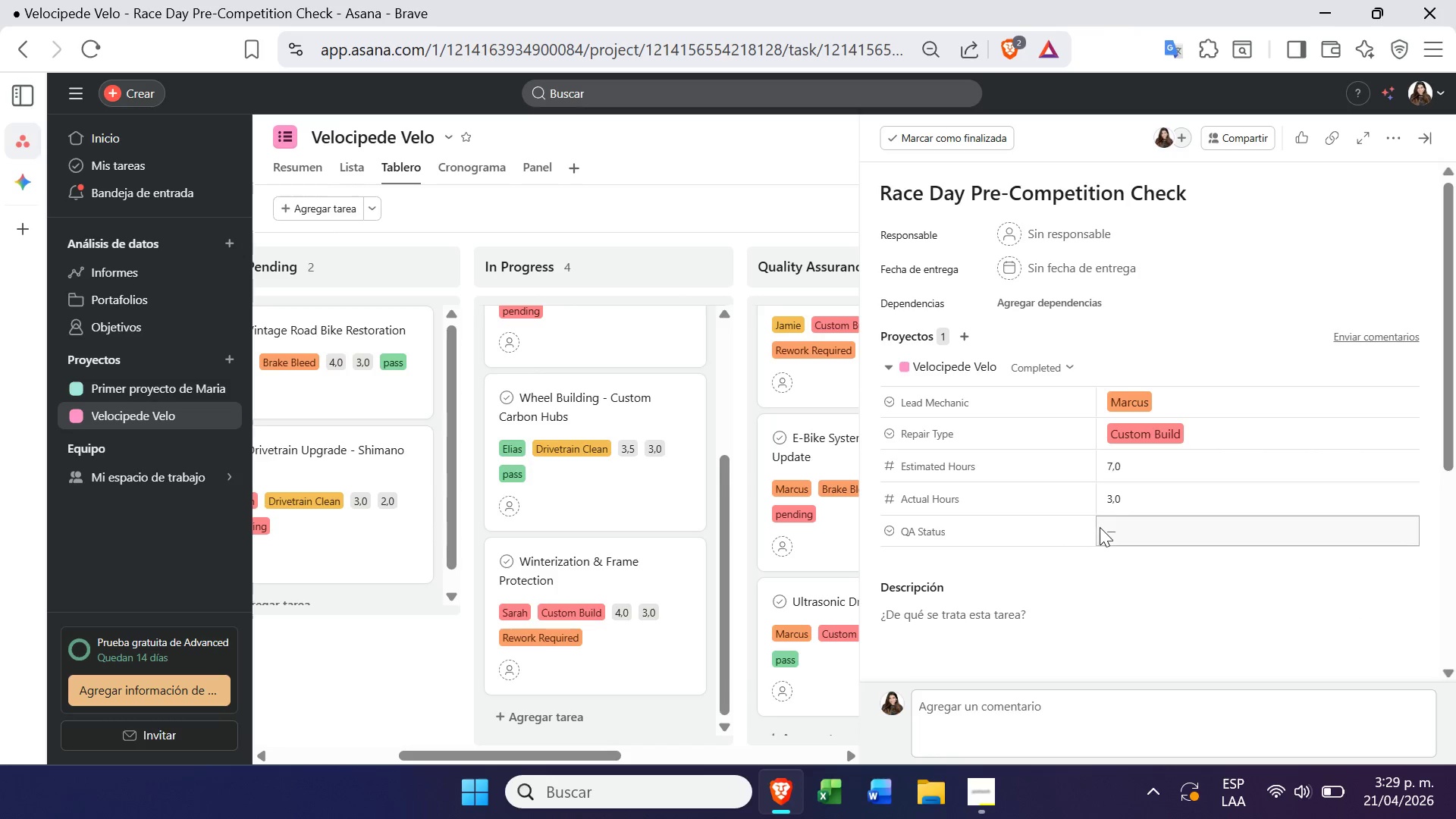 
left_click([1109, 529])
 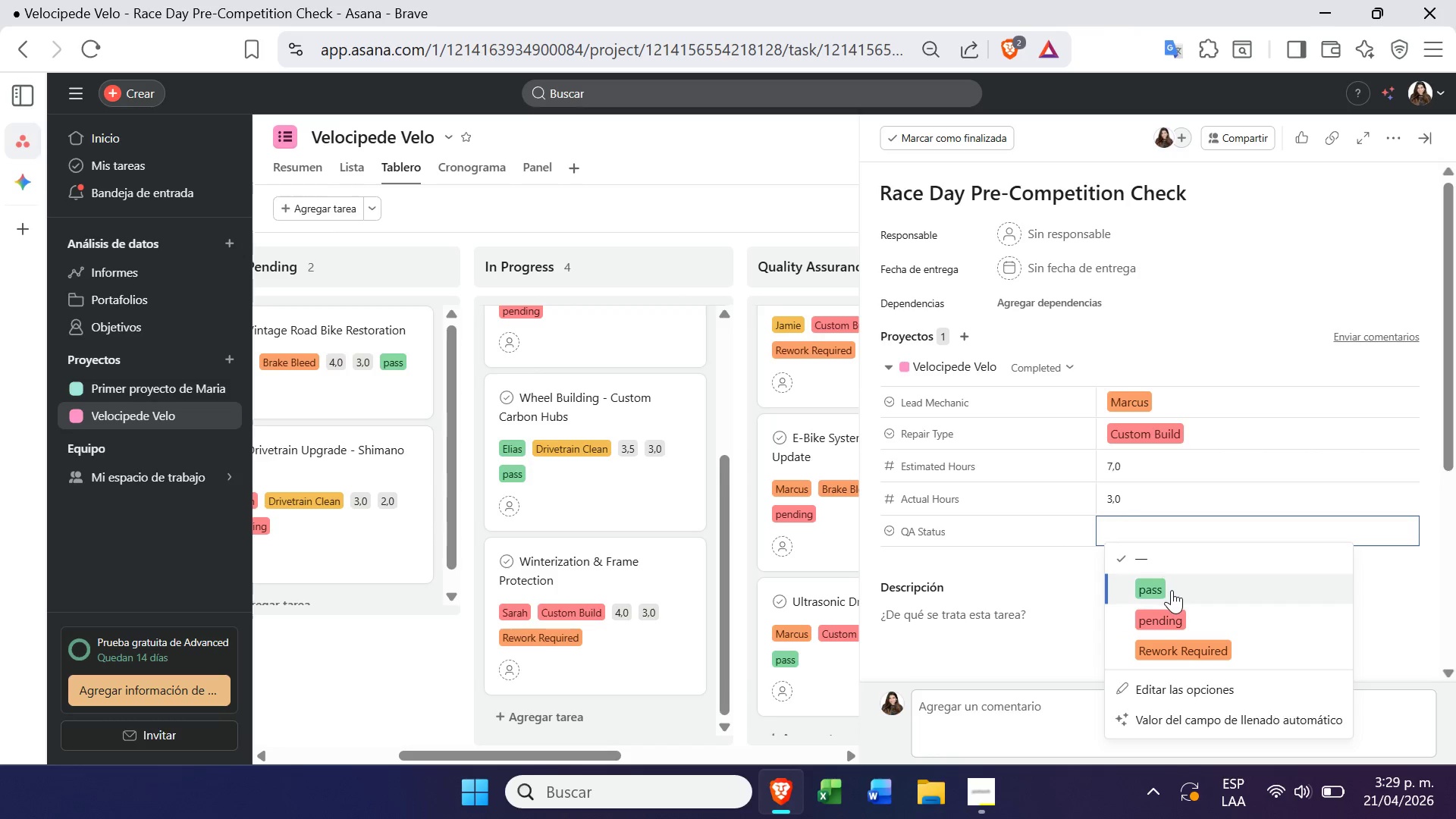 
wait(6.45)
 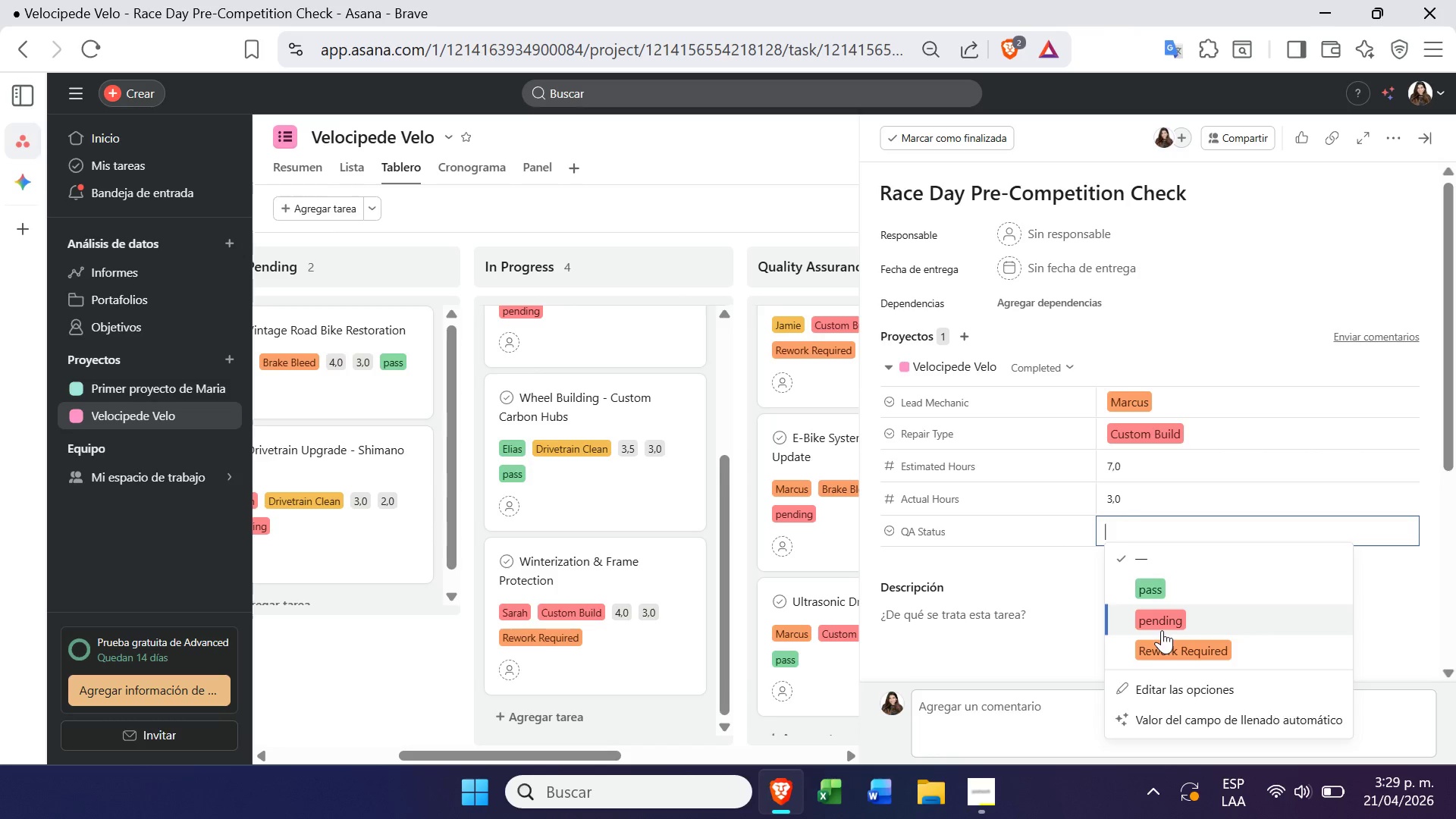 
left_click([1177, 648])
 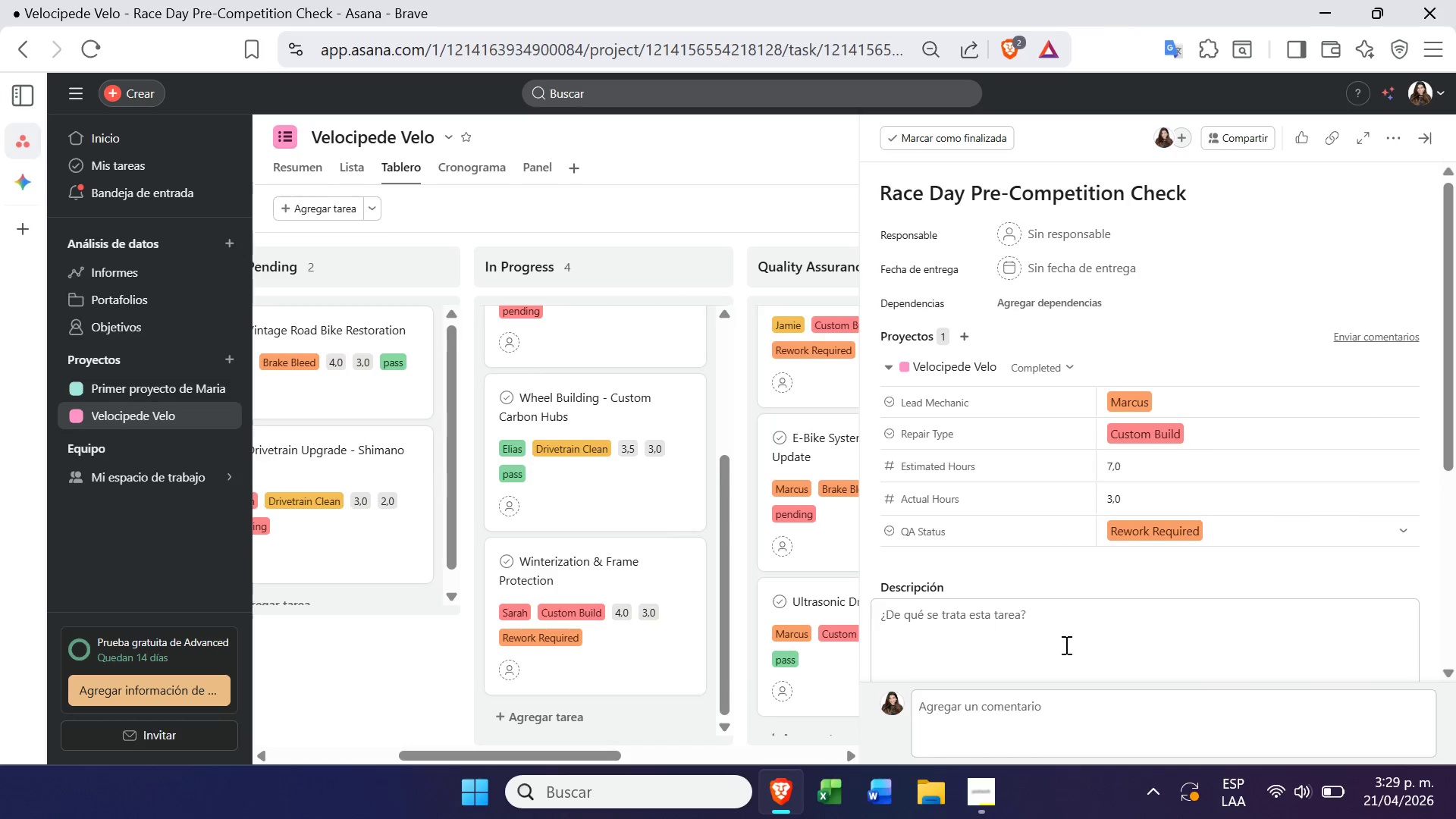 
left_click([1243, 681])
 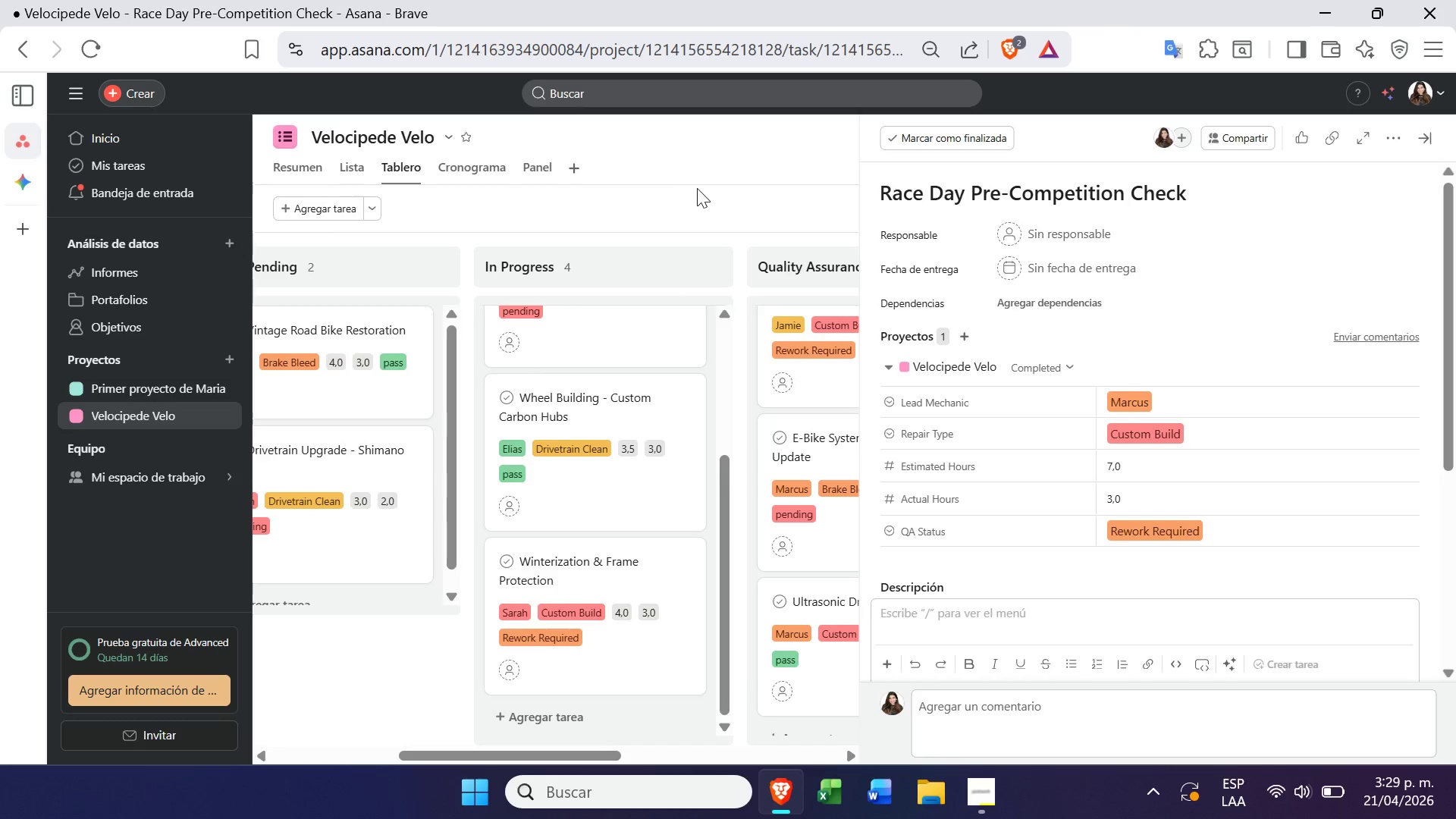 
left_click([705, 199])
 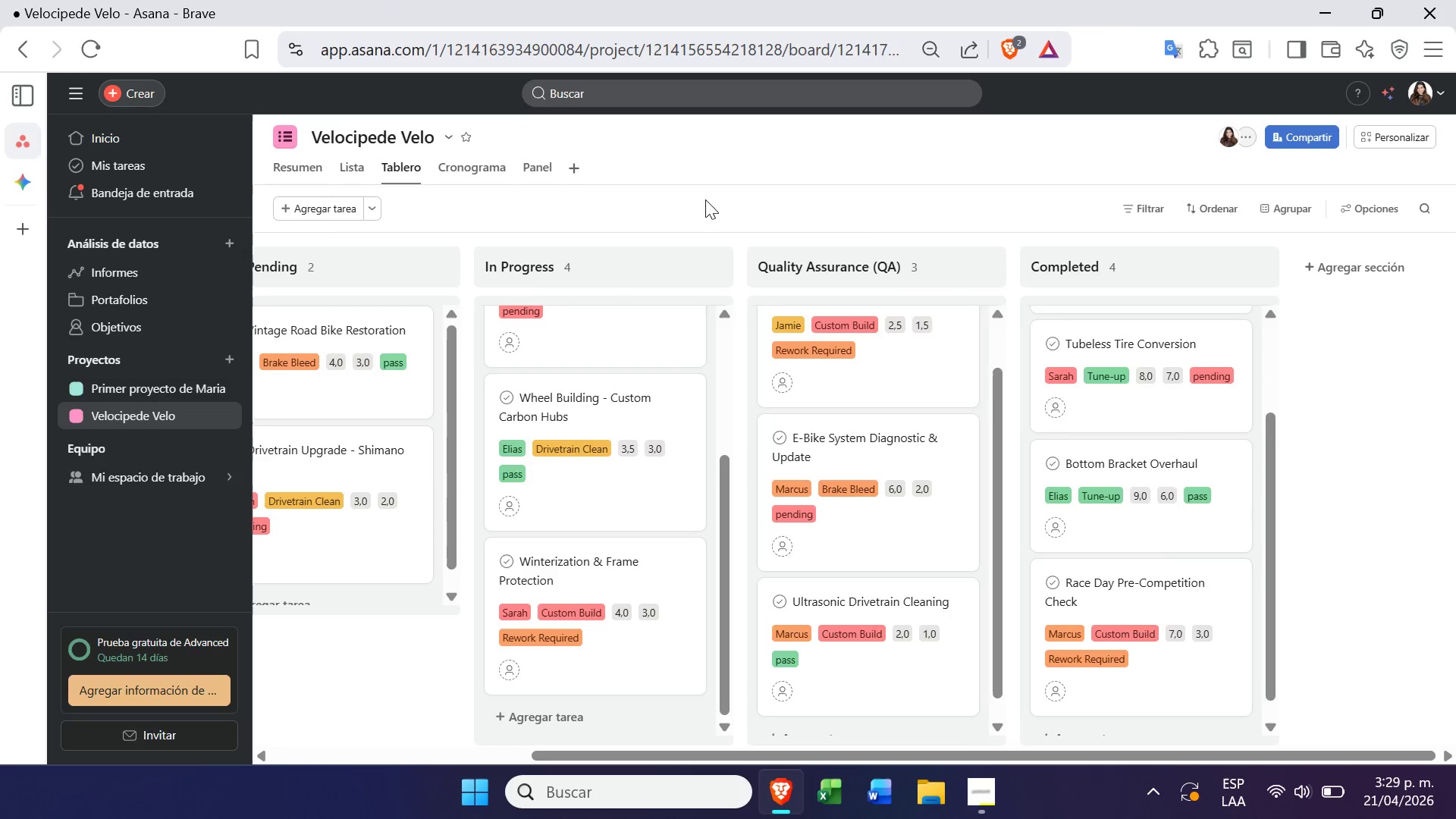 
mouse_move([1113, 583])
 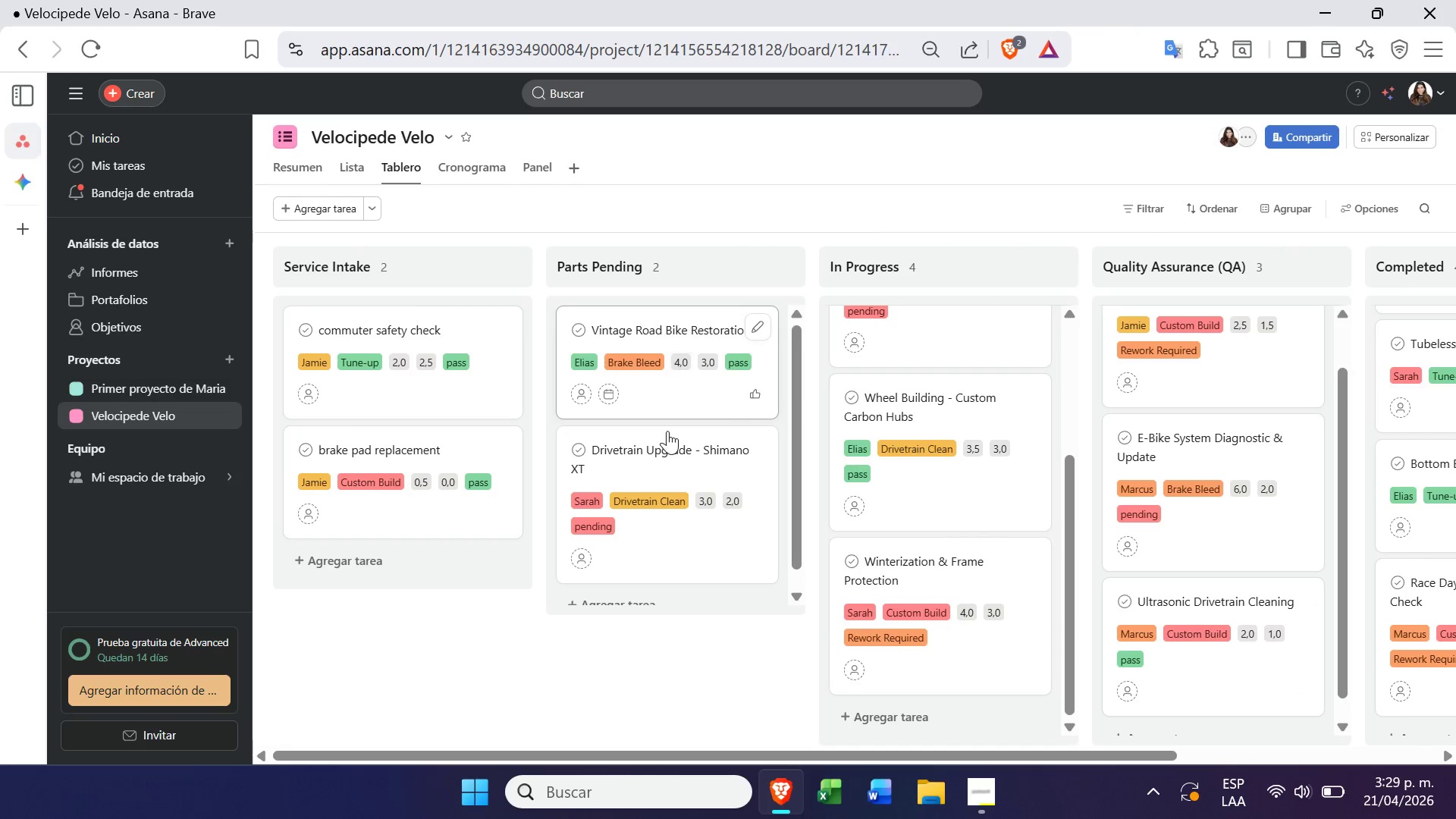 
mouse_move([905, 406])
 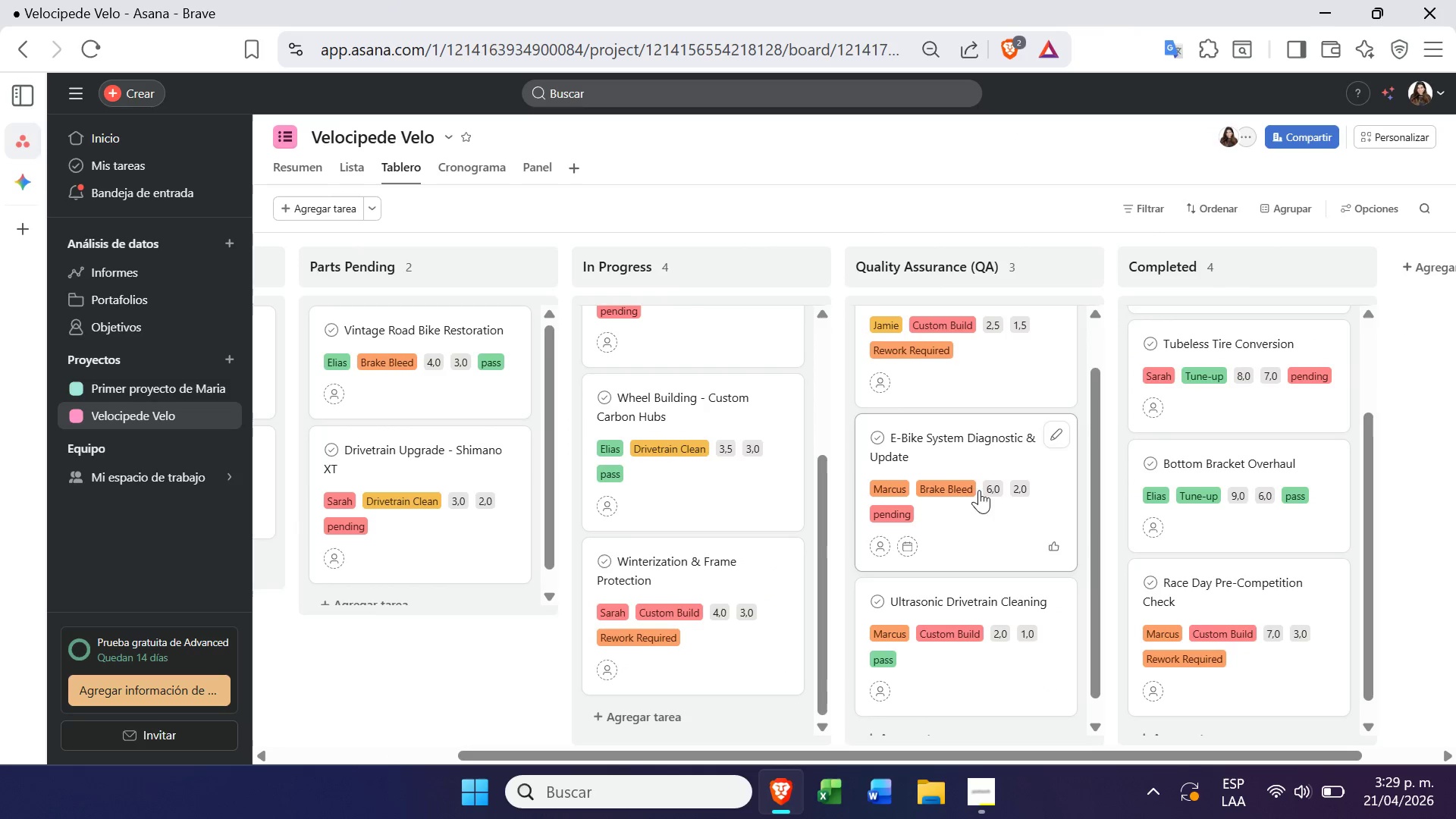 
wait(8.91)
 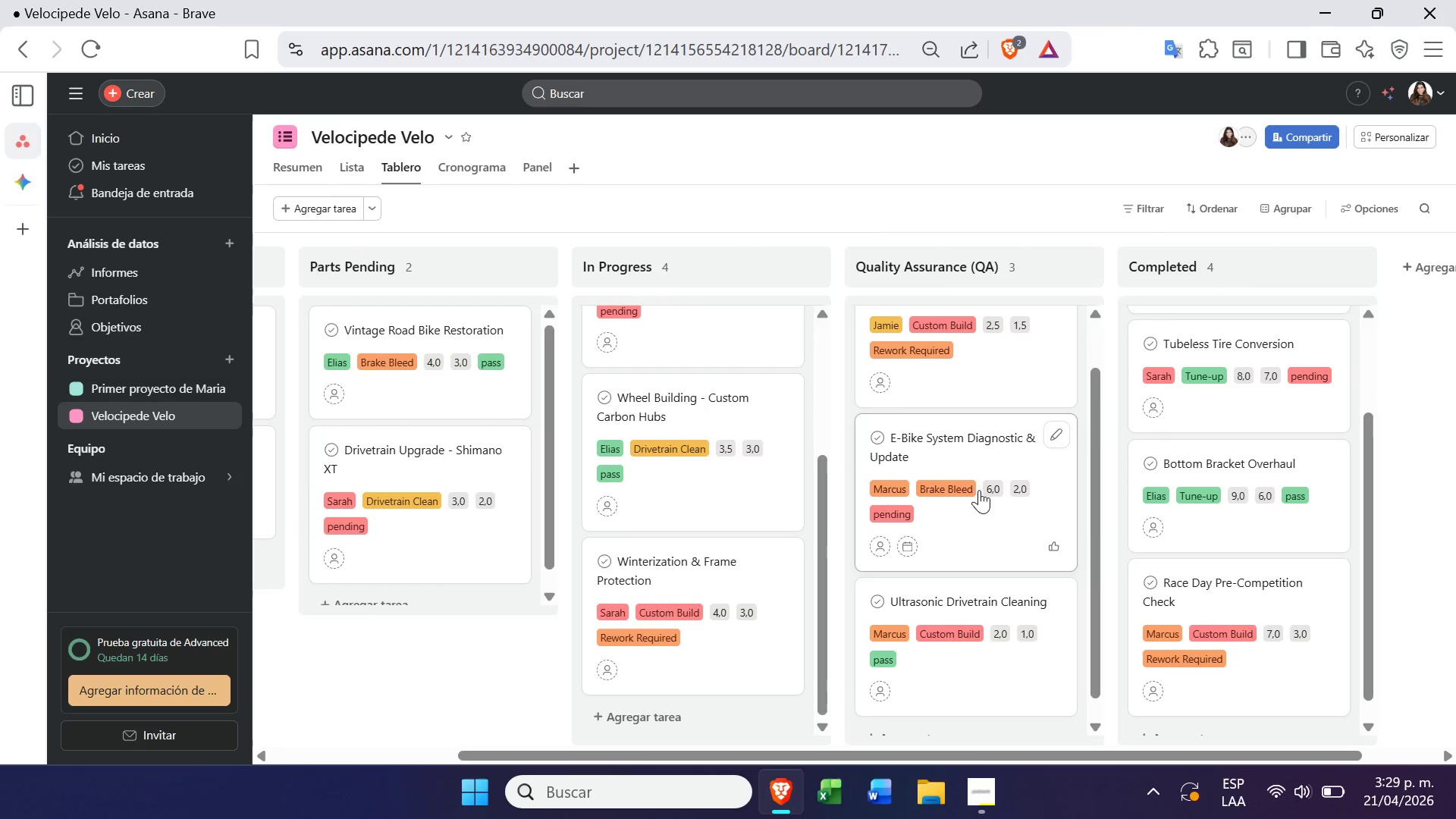 
left_click([1301, 526])
 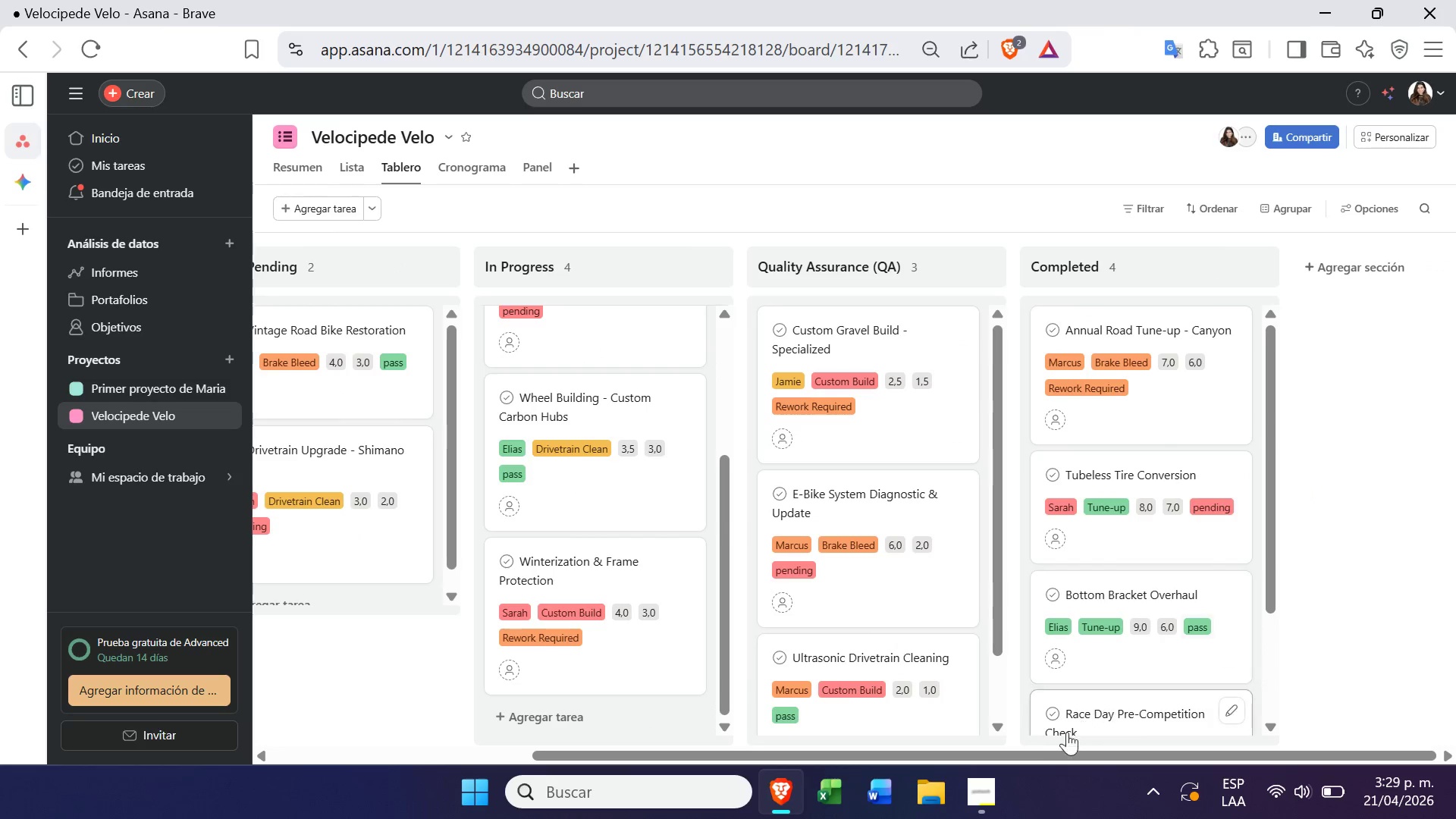 
left_click([987, 779])